 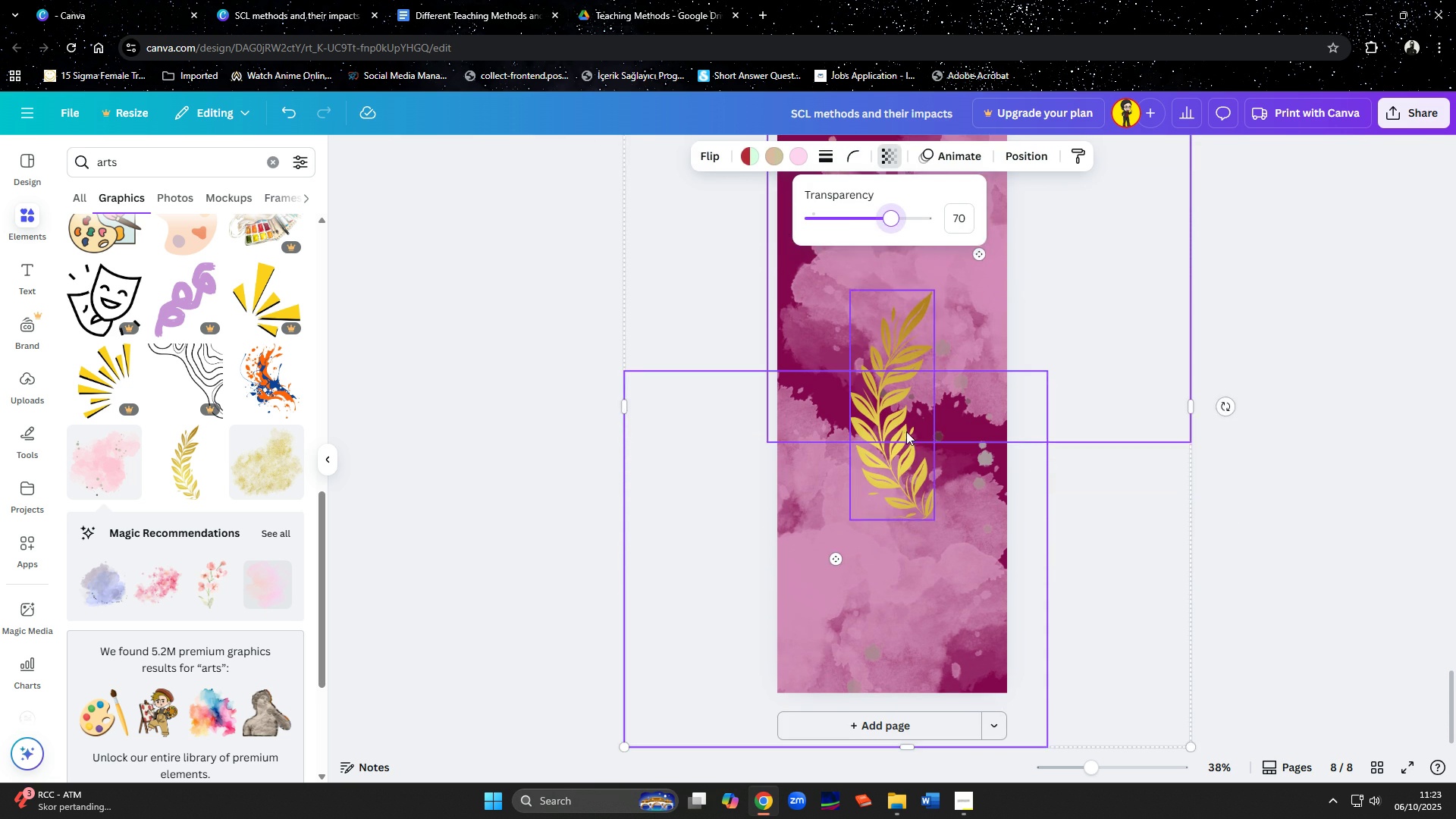 
left_click([898, 471])
 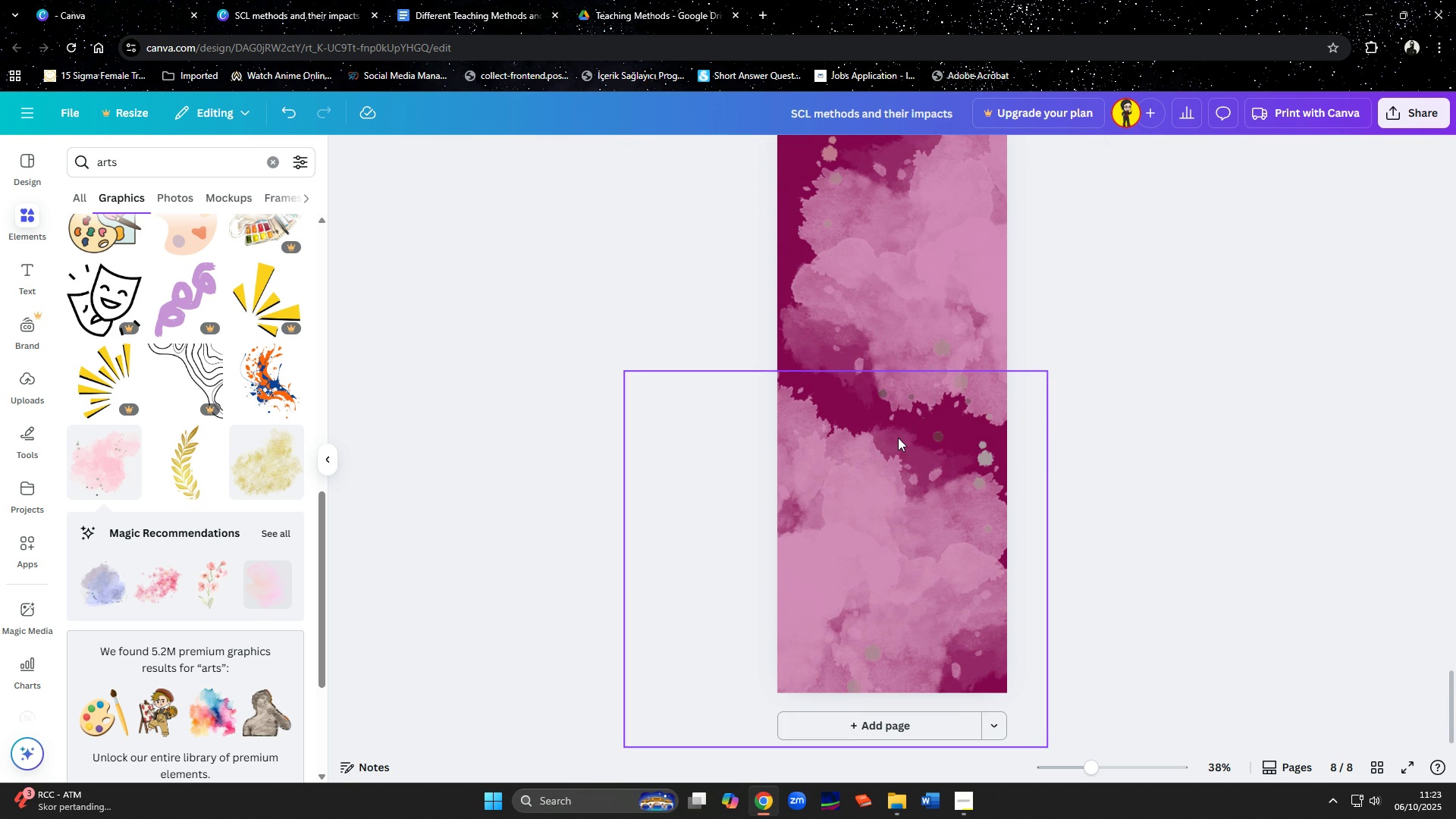 
key(Delete)
 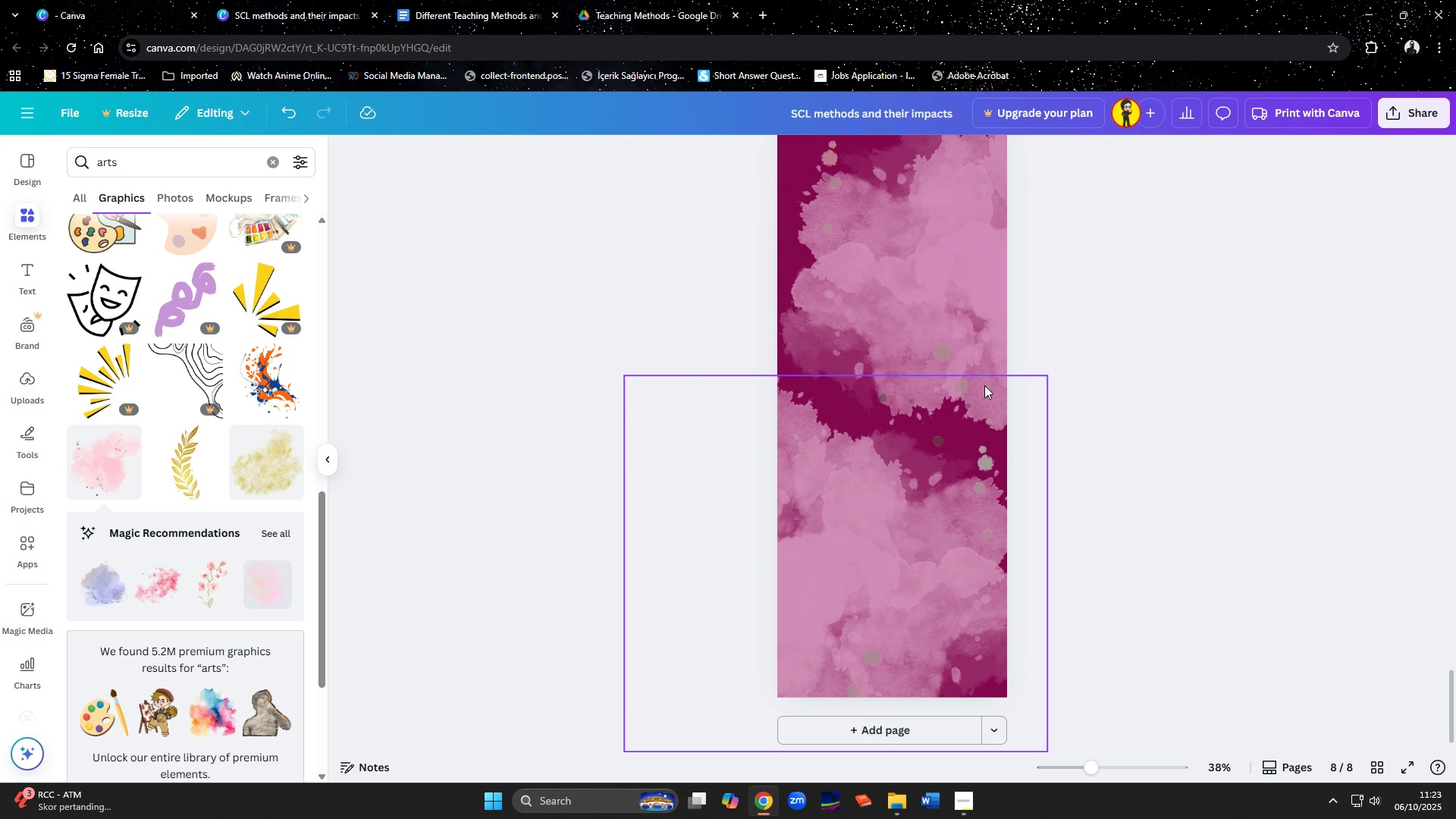 
scroll: coordinate [984, 385], scroll_direction: up, amount: 1.0
 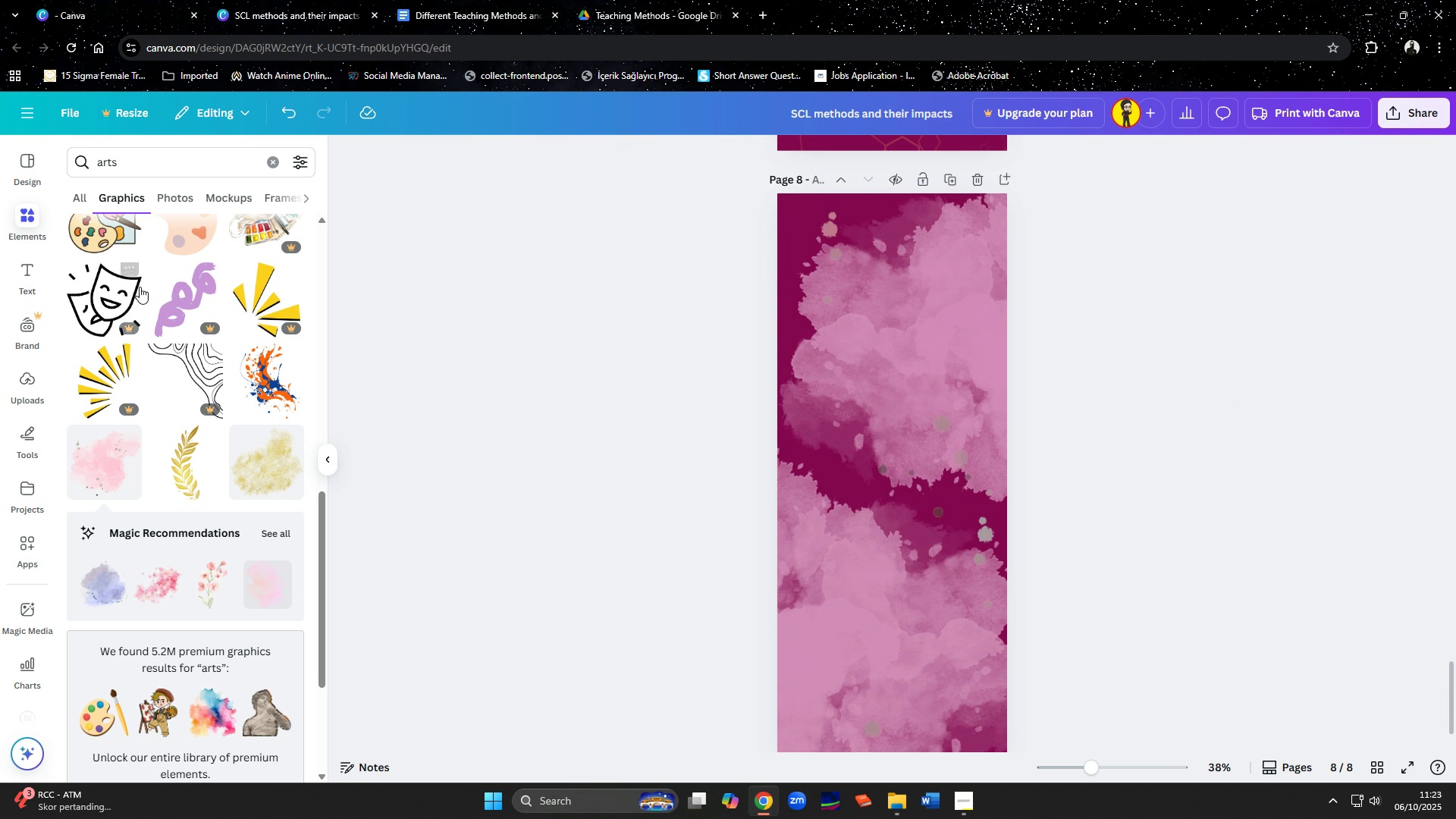 
scroll: coordinate [121, 347], scroll_direction: down, amount: 2.0
 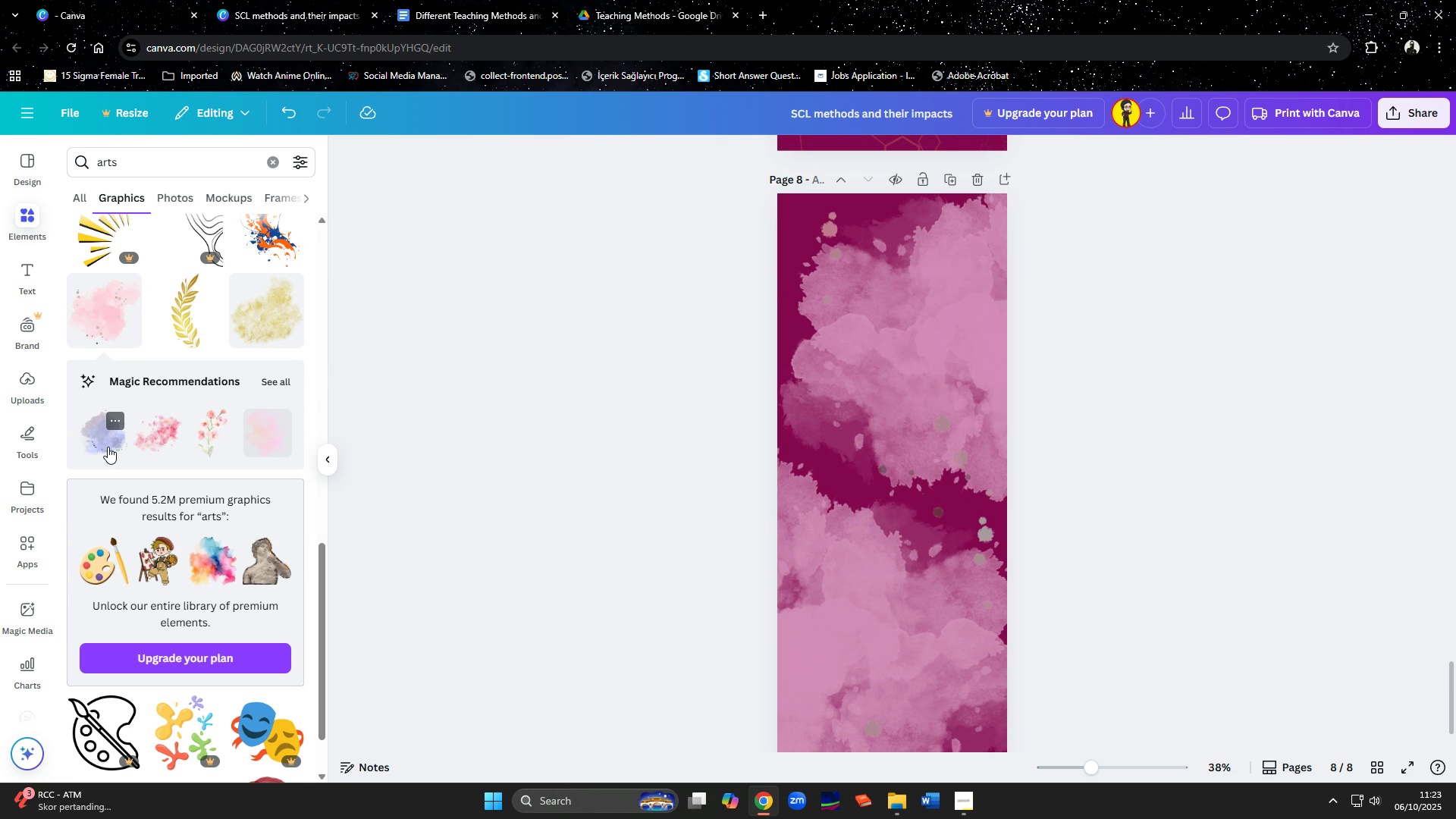 
left_click([108, 447])
 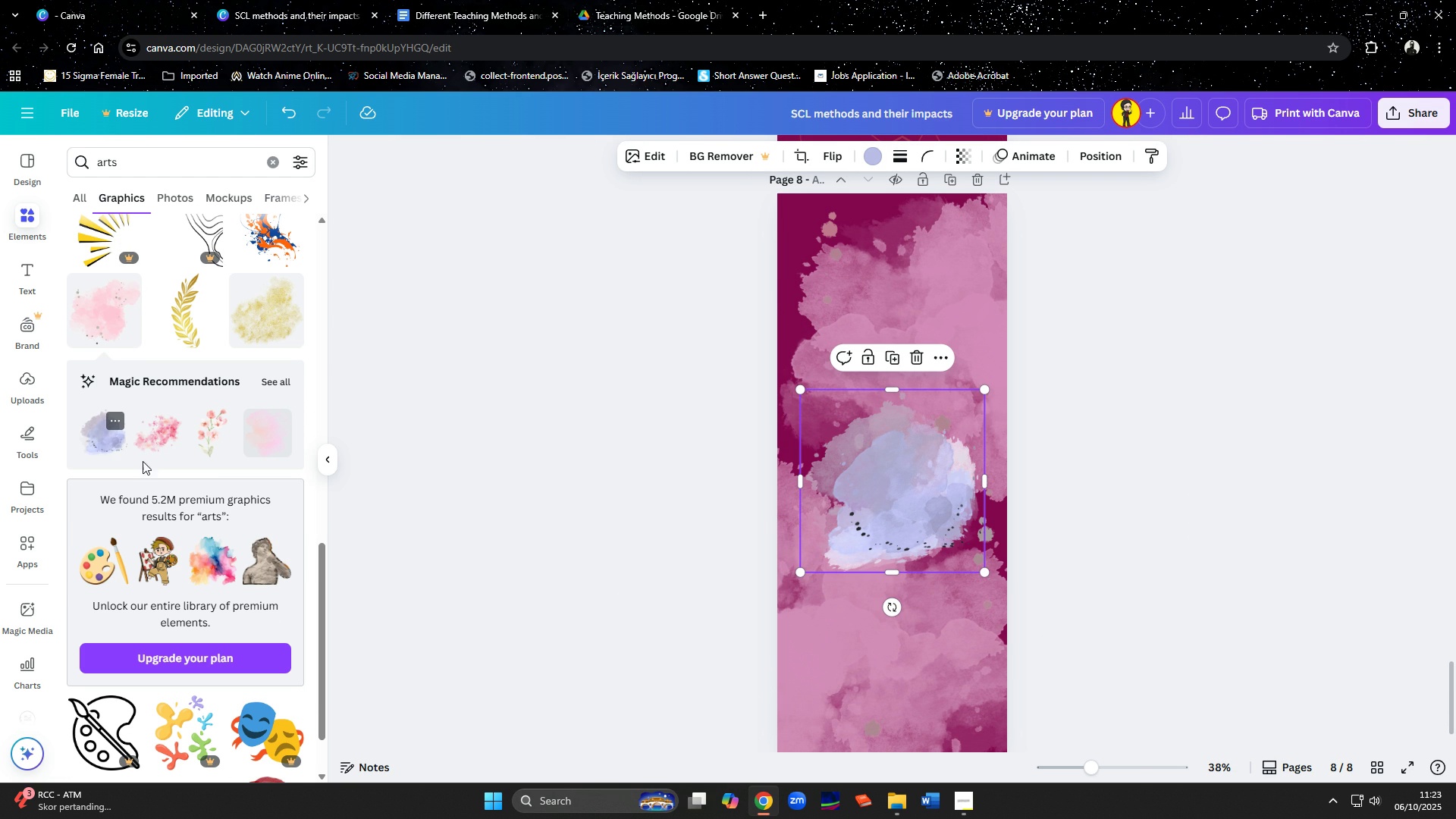 
wait(5.52)
 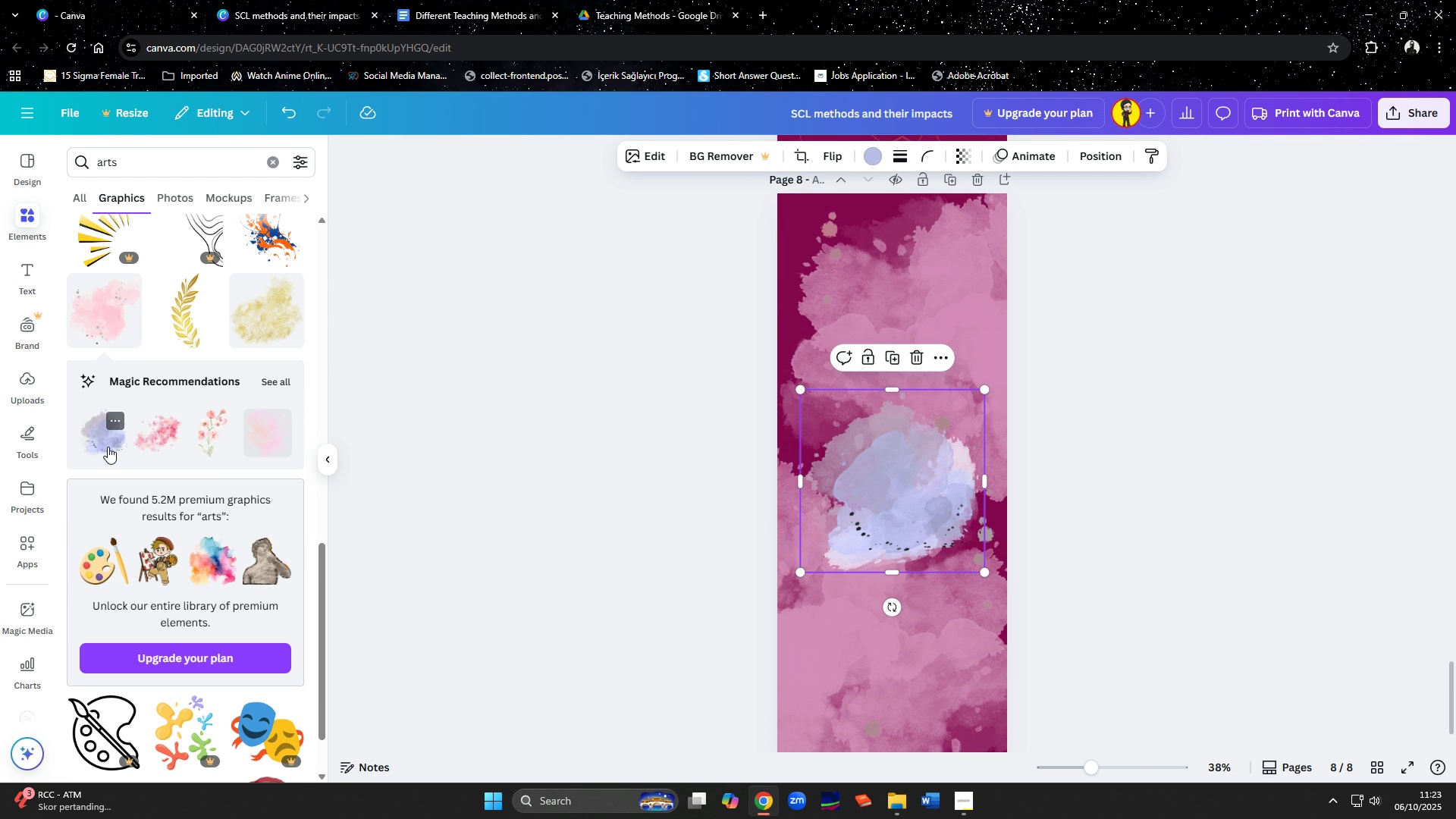 
left_click([828, 652])
 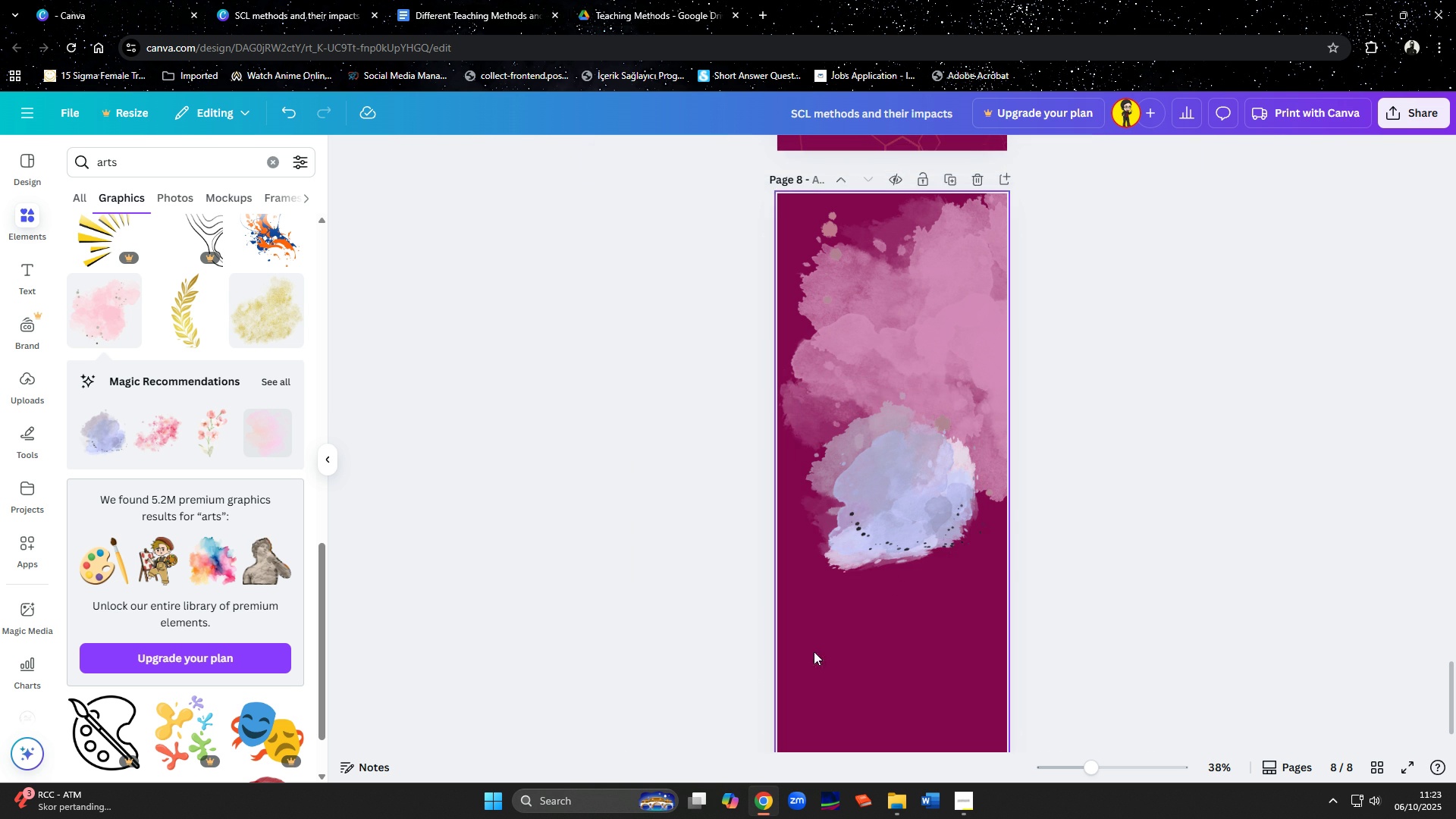 
key(Delete)
 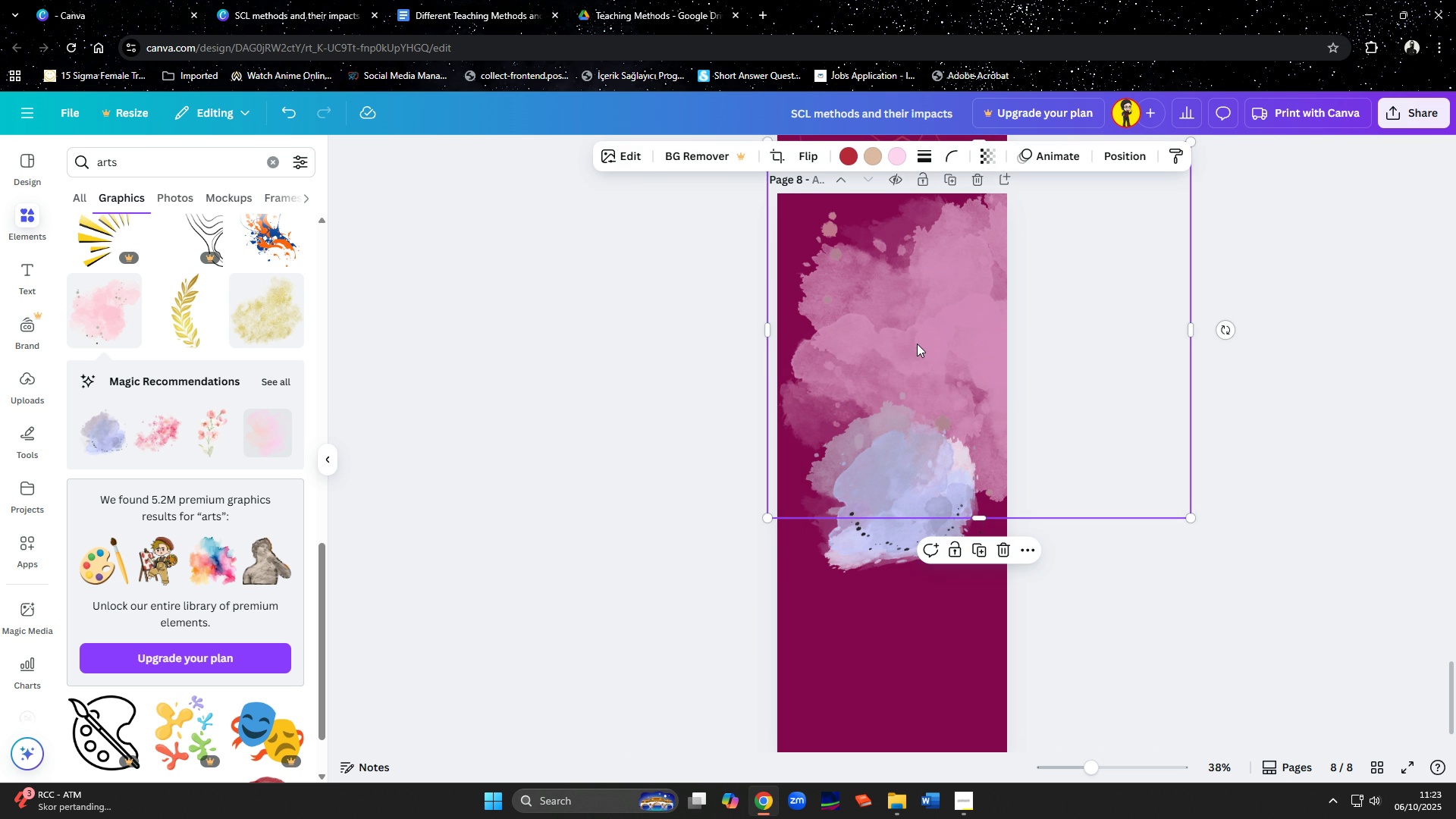 
left_click([917, 344])
 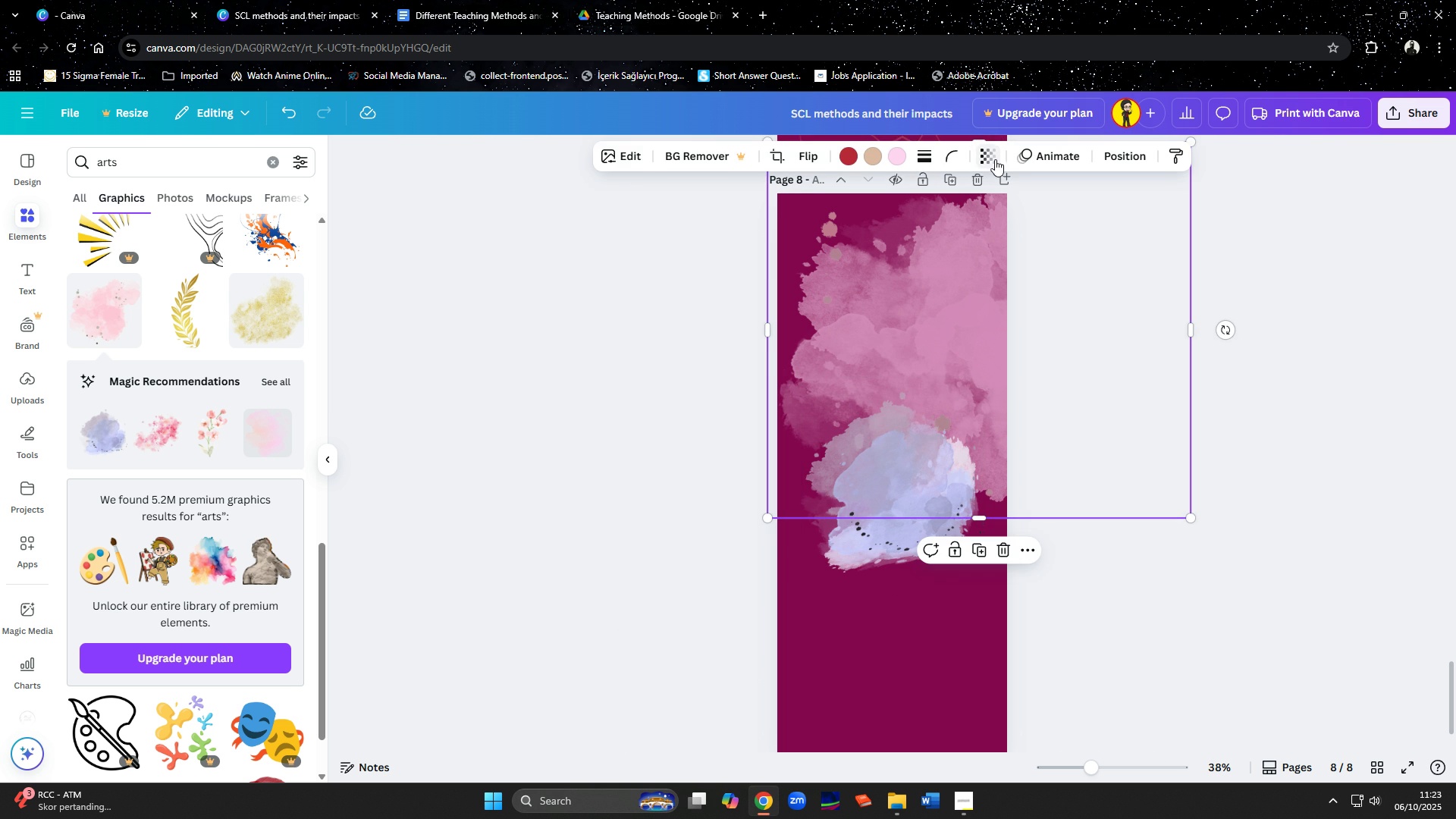 
left_click([995, 158])